 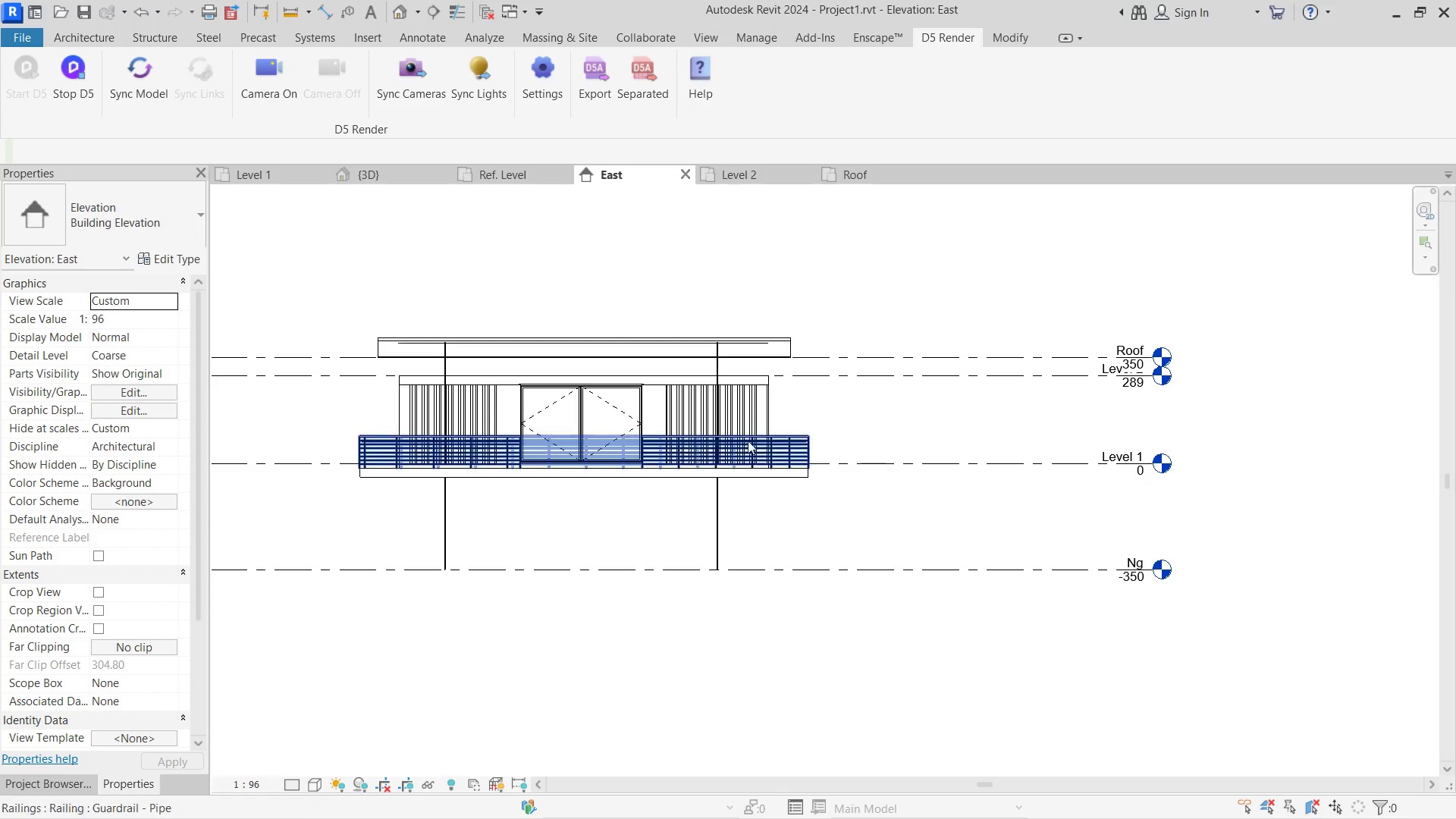 
left_click([253, 182])
 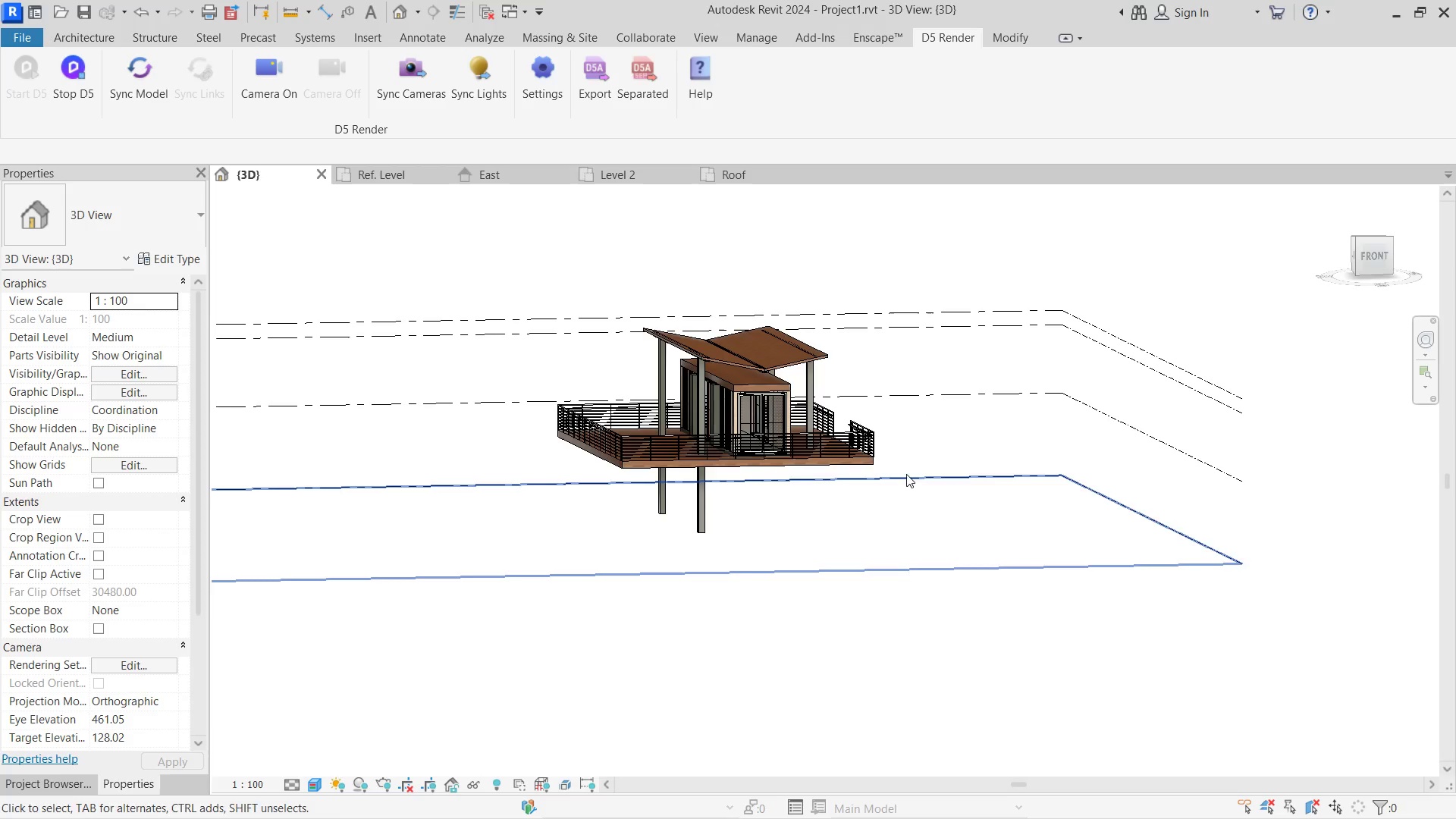 
hold_key(key=ShiftLeft, duration=0.7)
scroll: coordinate [855, 413], scroll_direction: down, amount: 1.0
 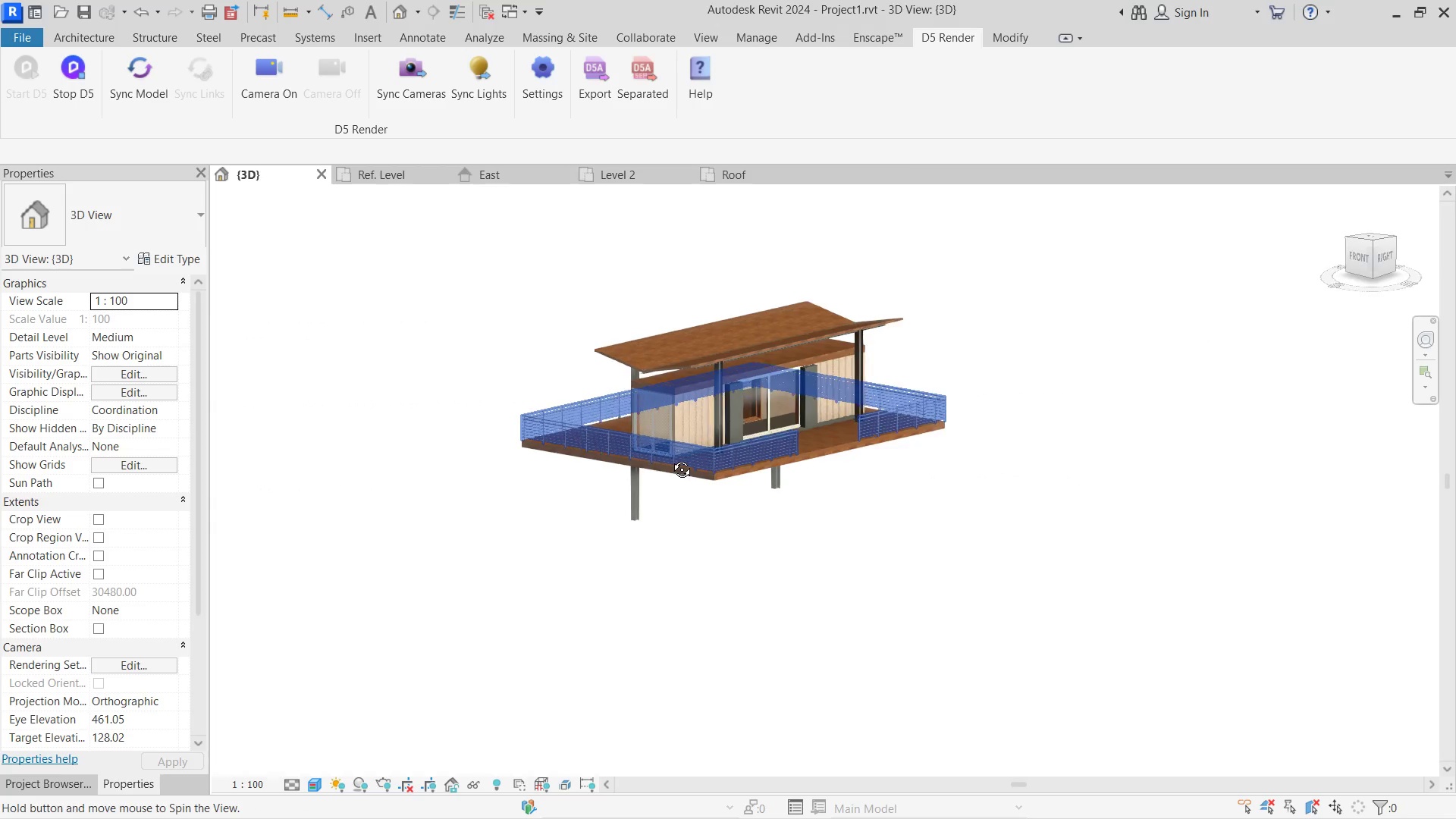 
left_click([731, 422])
 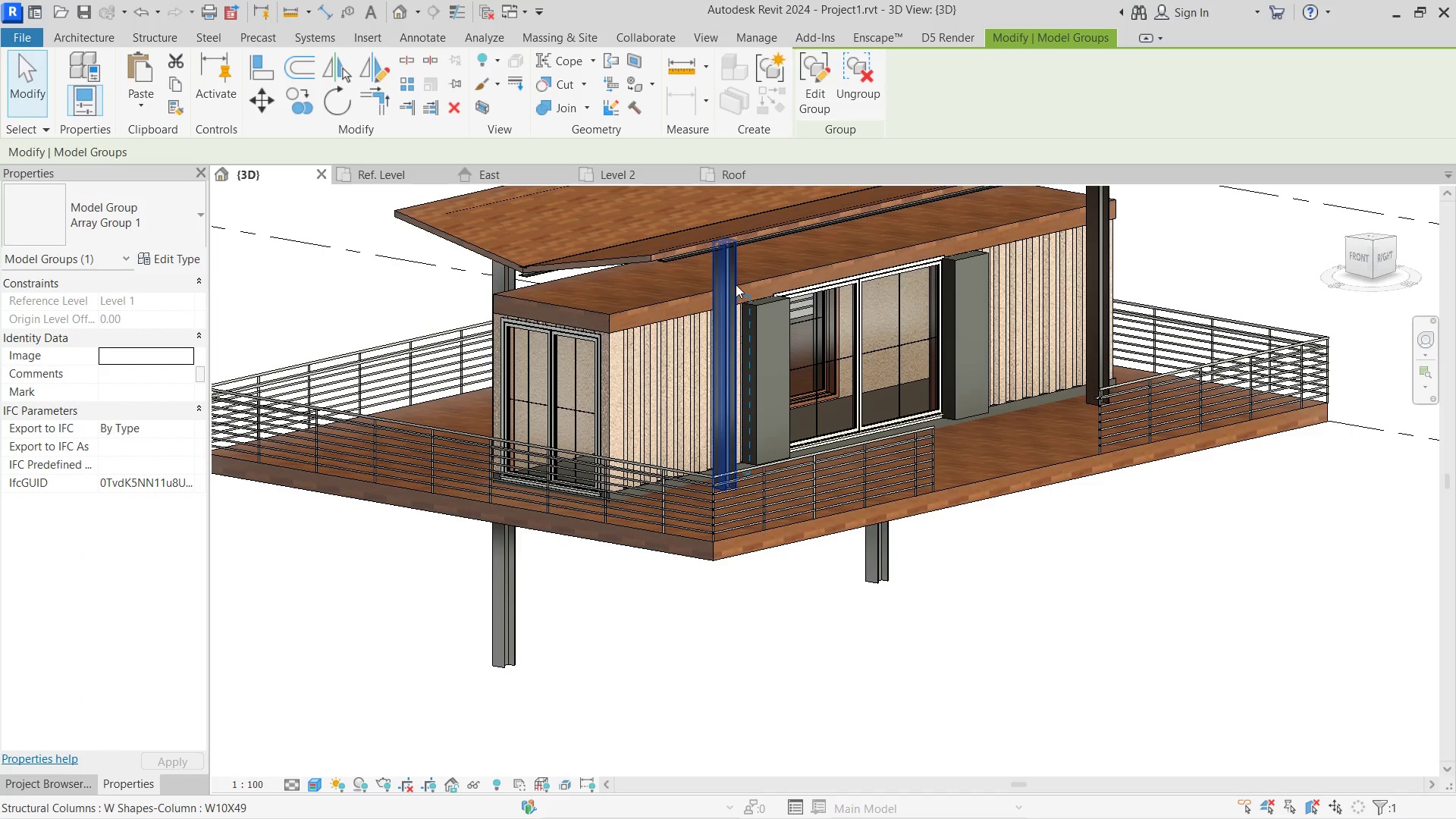 
scroll: coordinate [734, 422], scroll_direction: up, amount: 7.0
 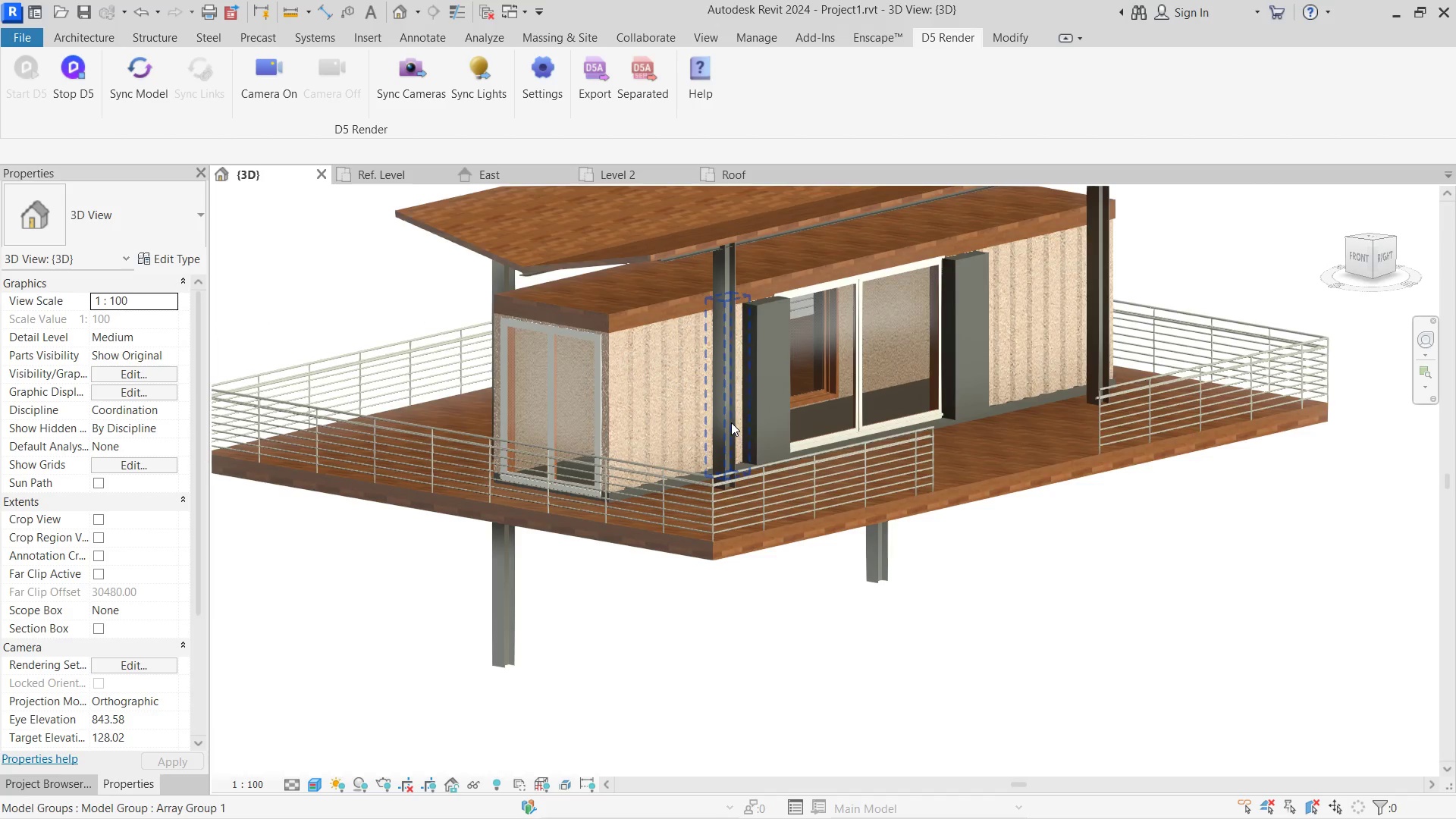 
left_click([731, 281])
 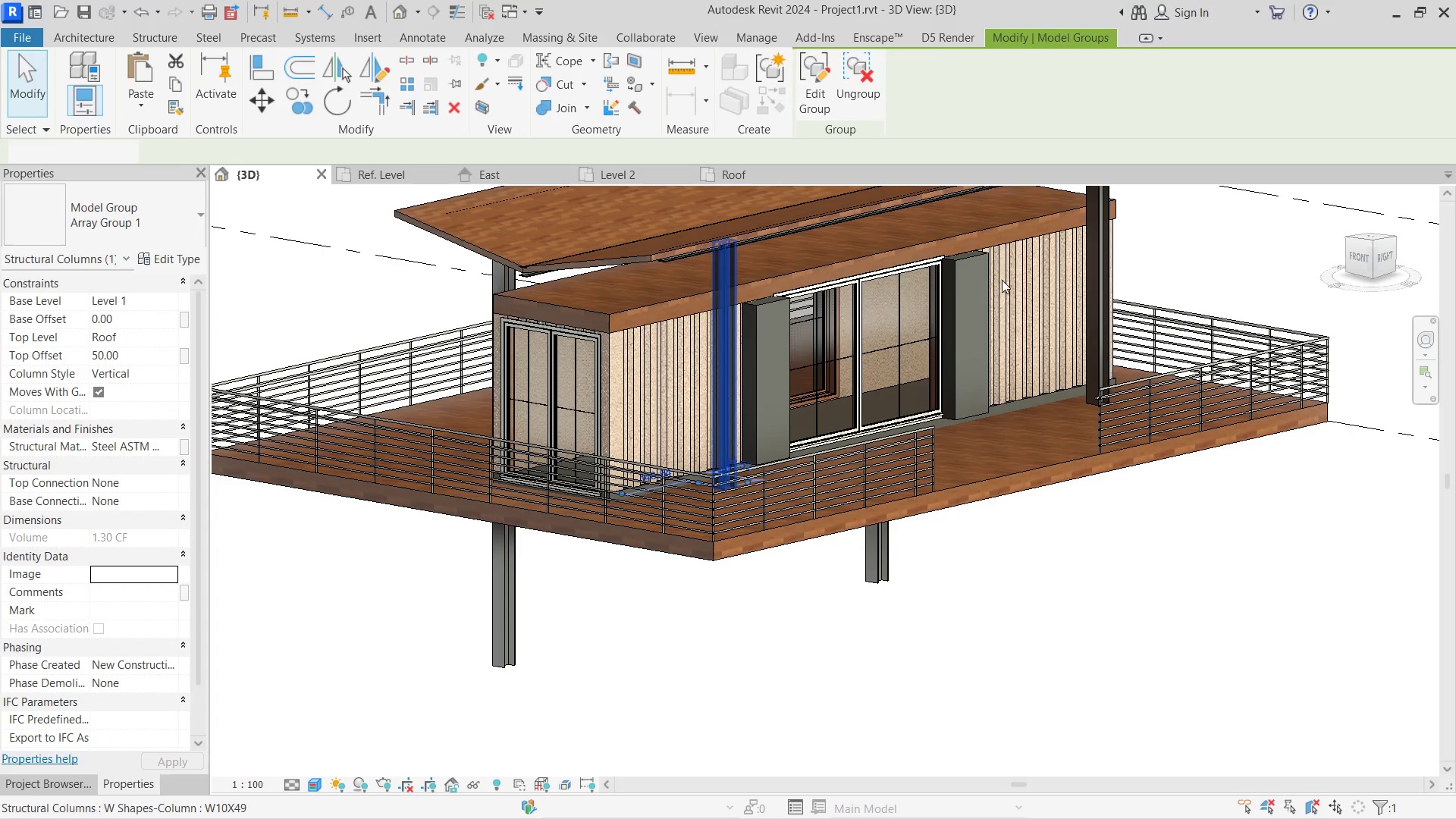 
hold_key(key=ControlLeft, duration=1.8)
left_click([1094, 197])
 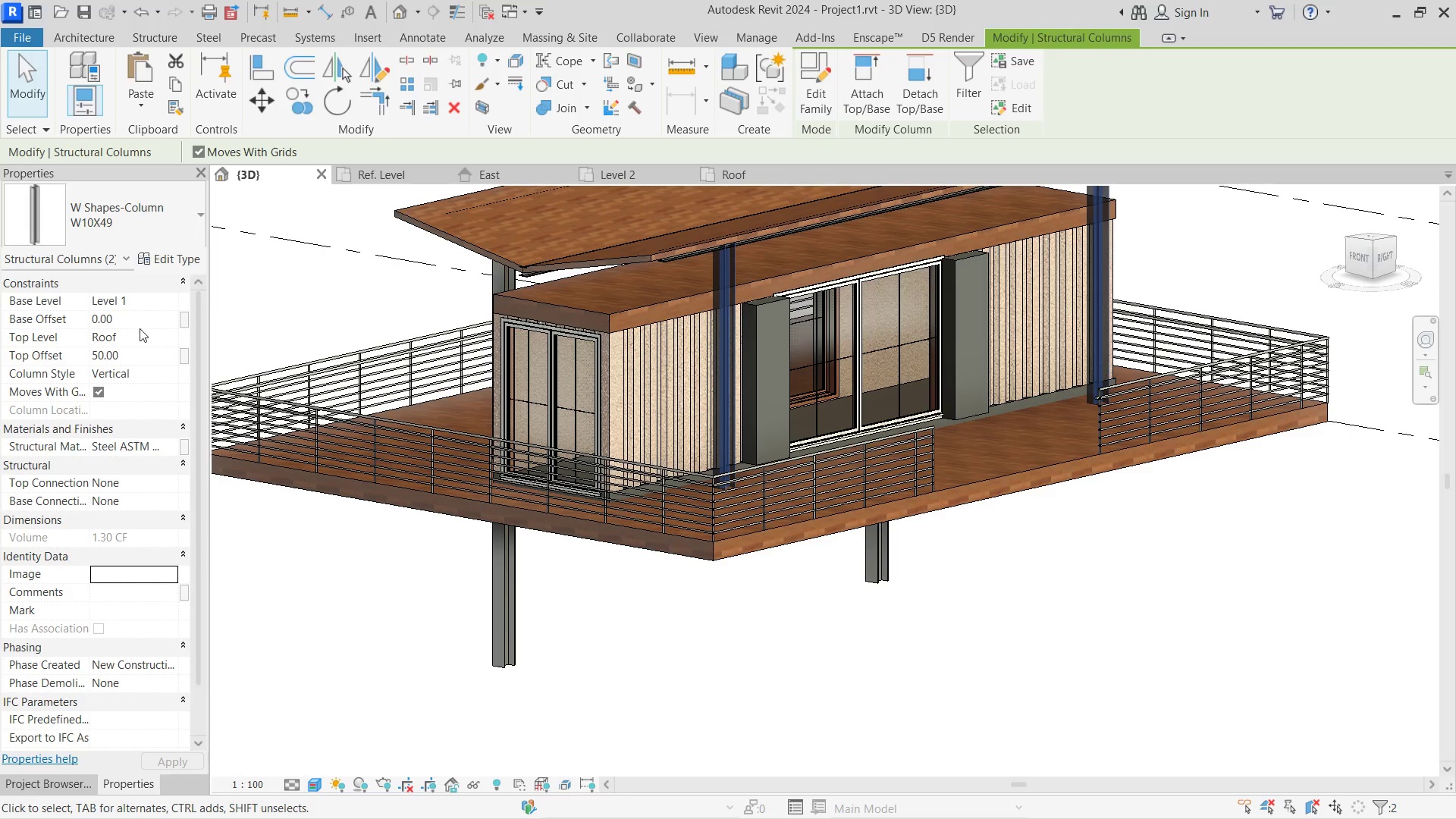 
left_click([124, 314])
 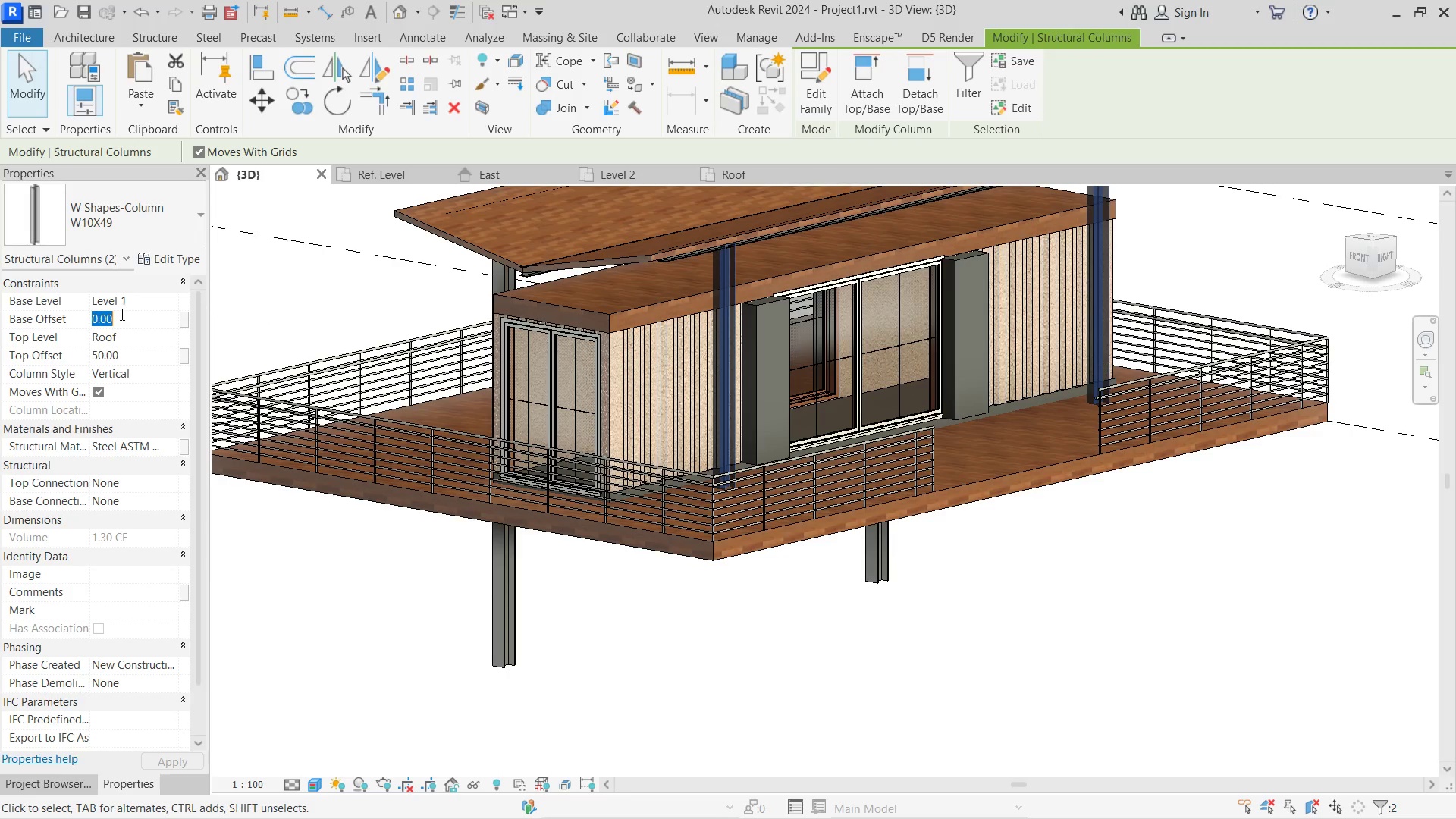 
left_click_drag(start_coordinate=[117, 315], to_coordinate=[46, 319])
 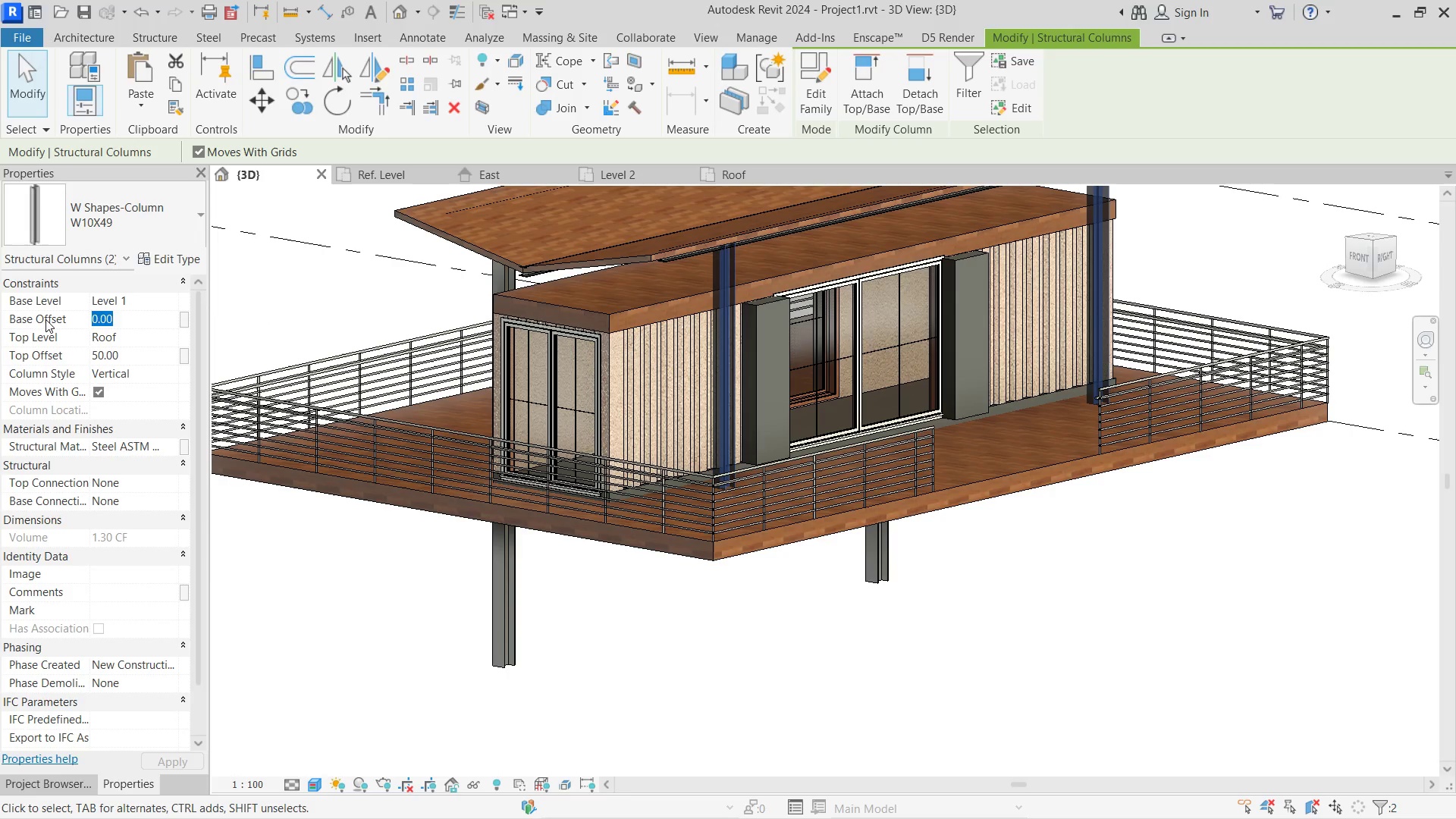 
key(NumpadSubtract)
 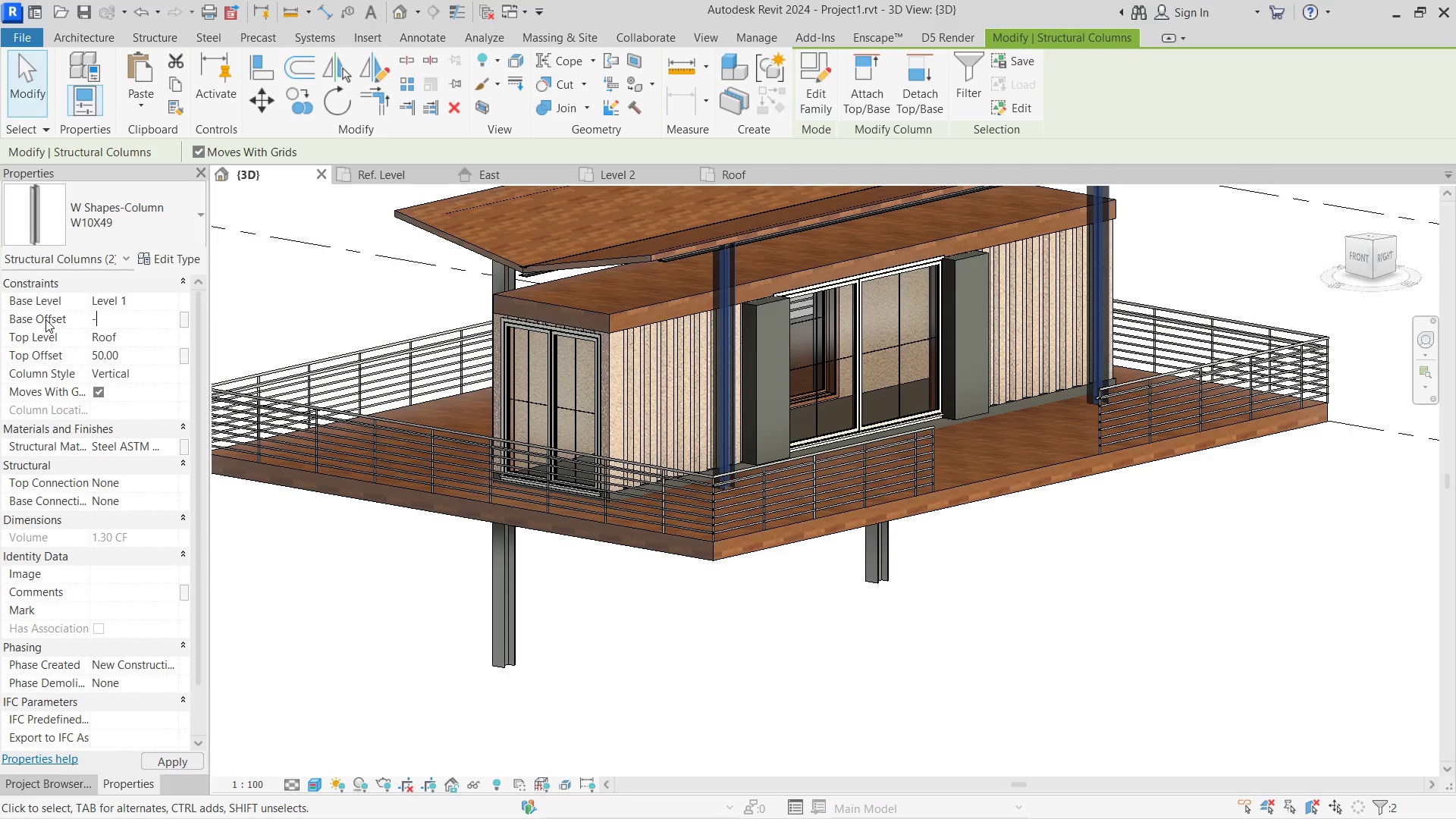 
key(Numpad1)
 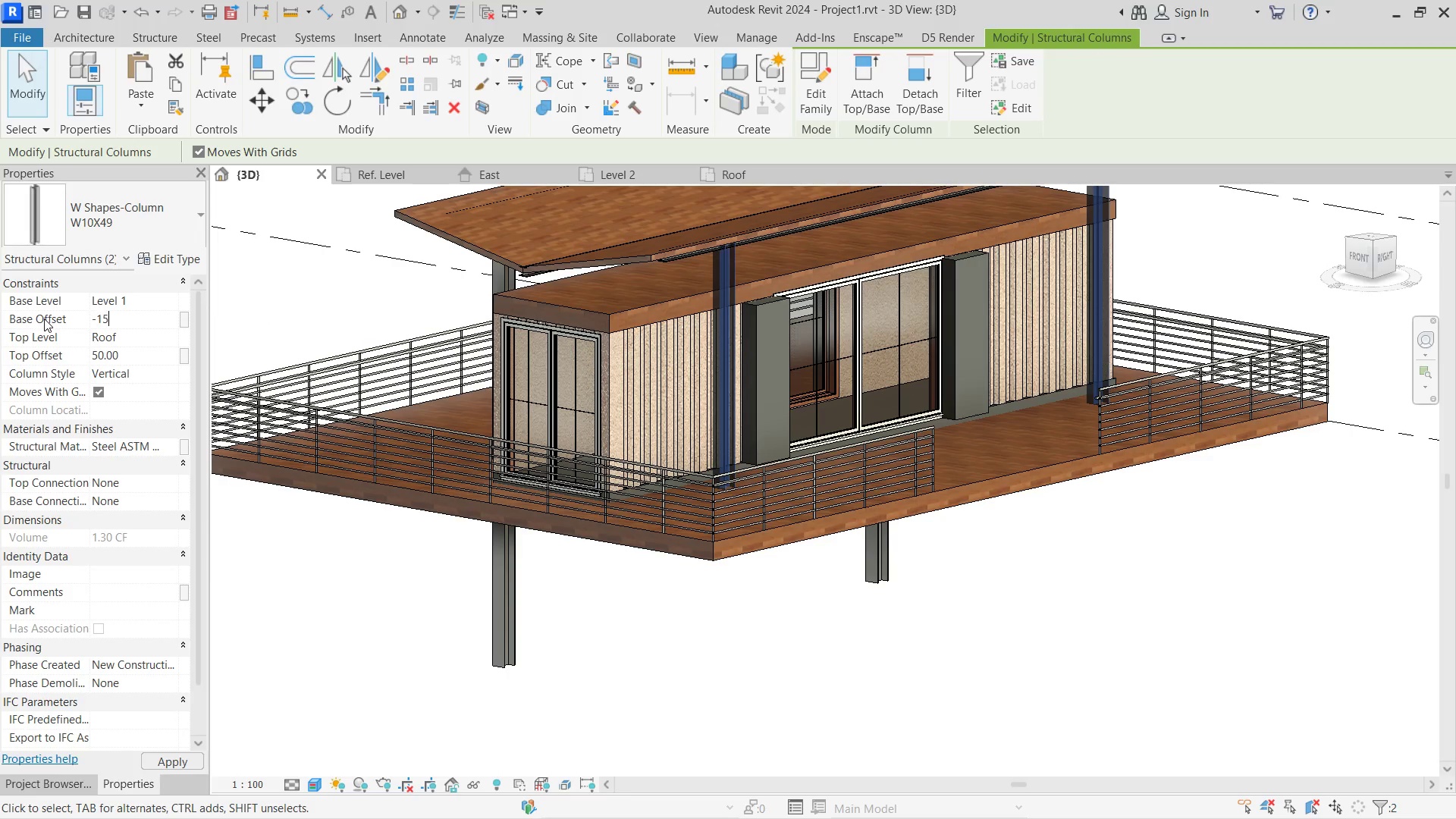 
key(Numpad5)
 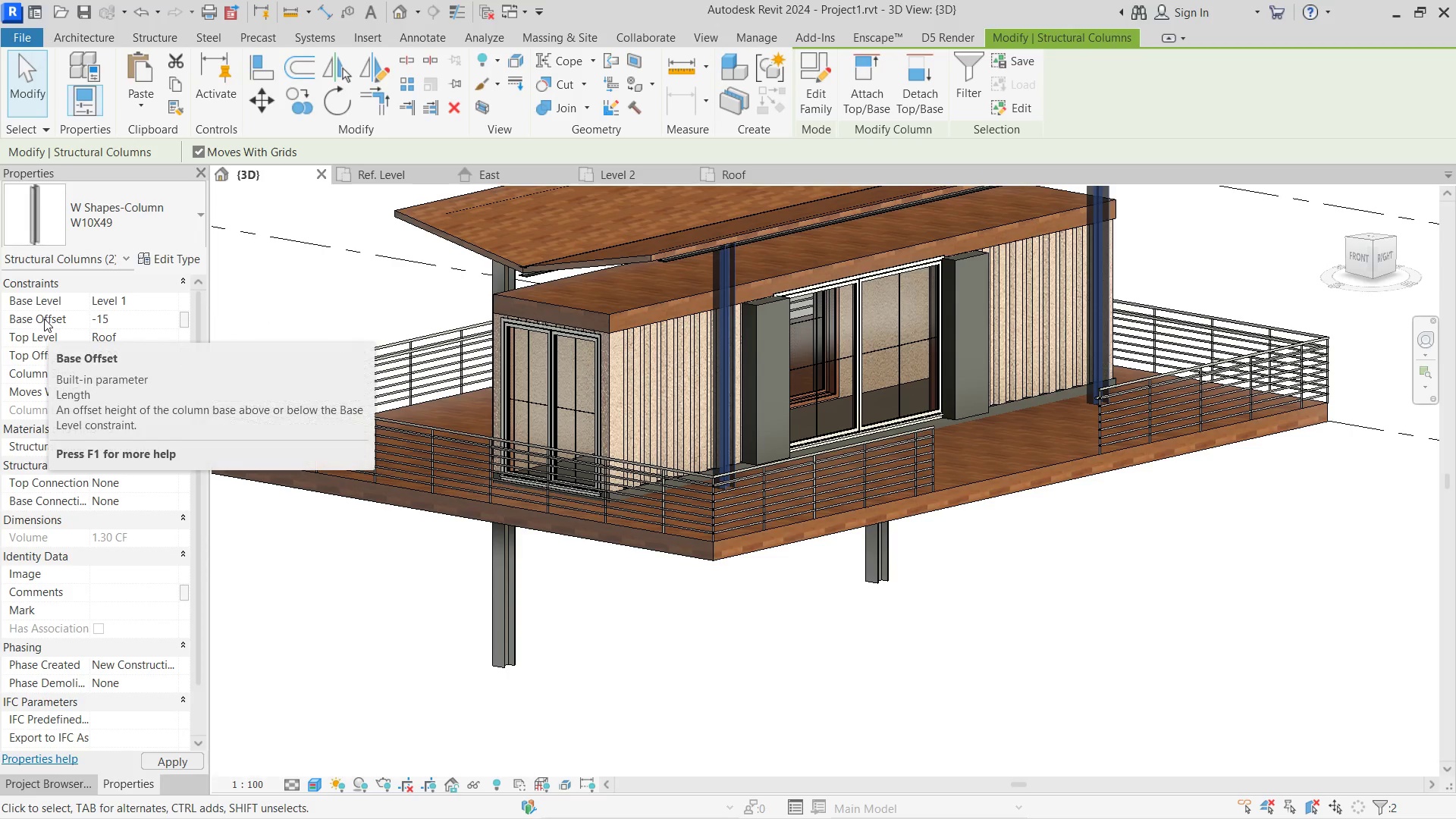 
key(NumpadEnter)
 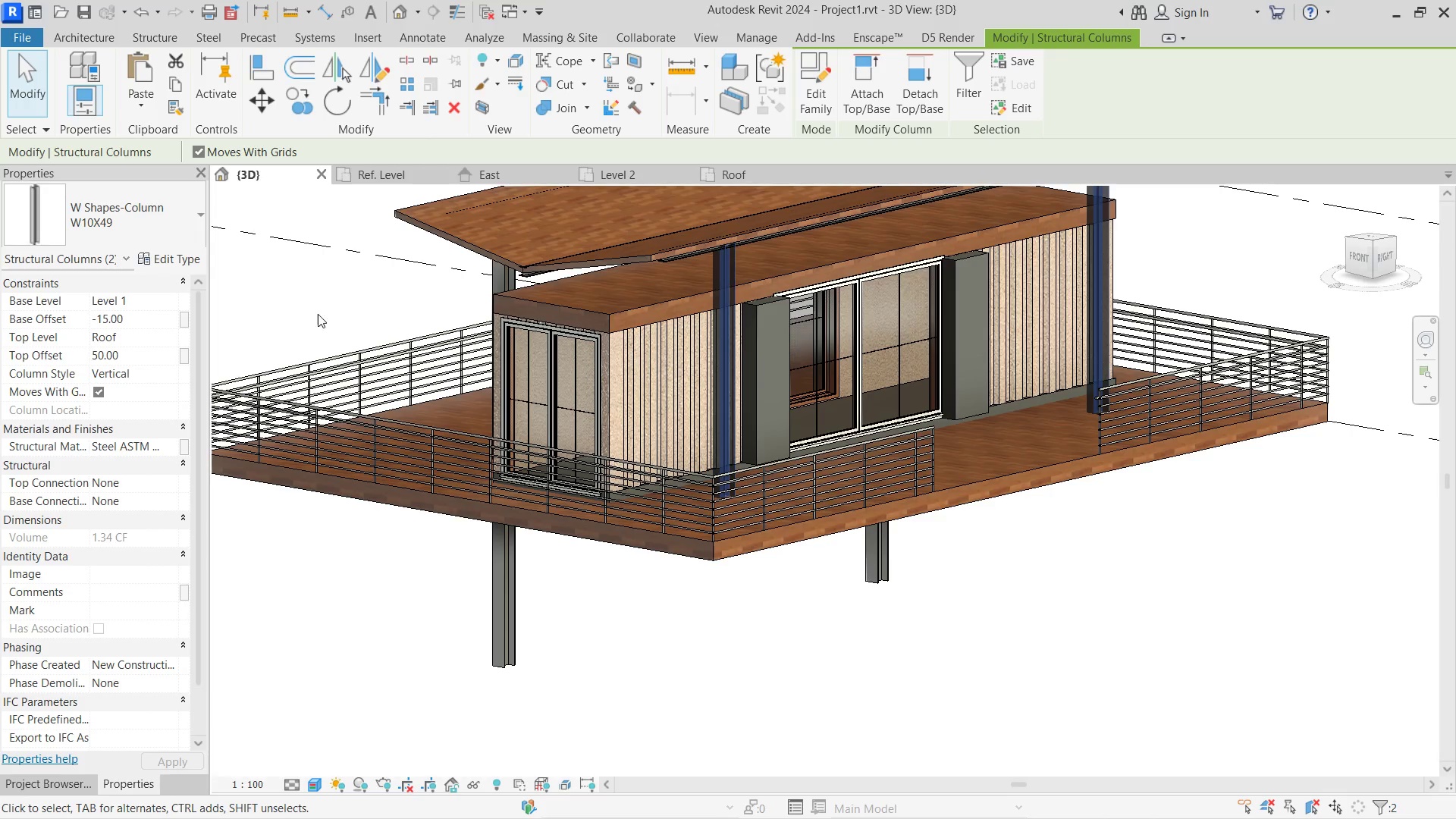 
left_click([324, 312])
 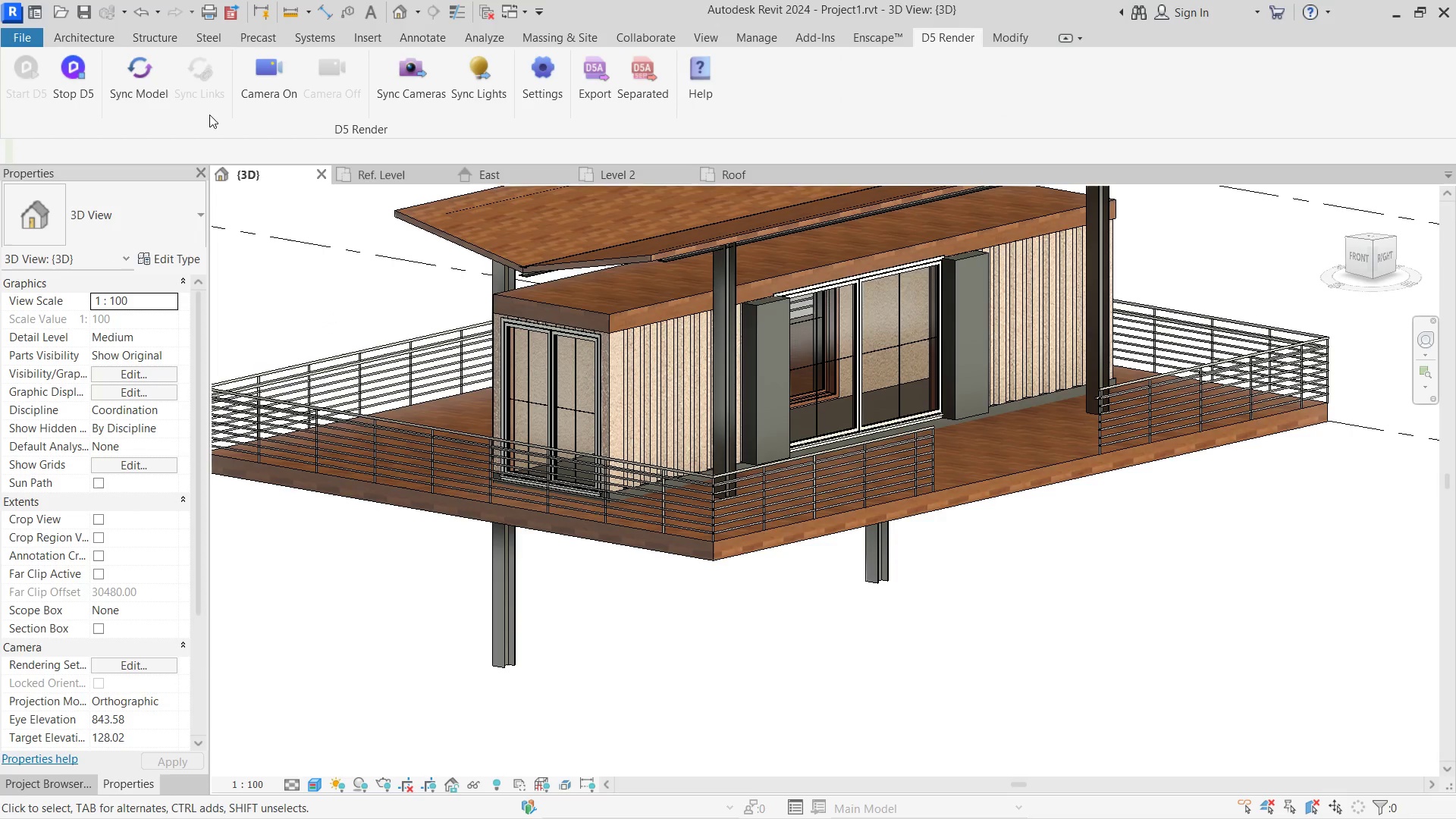 
left_click([152, 105])
 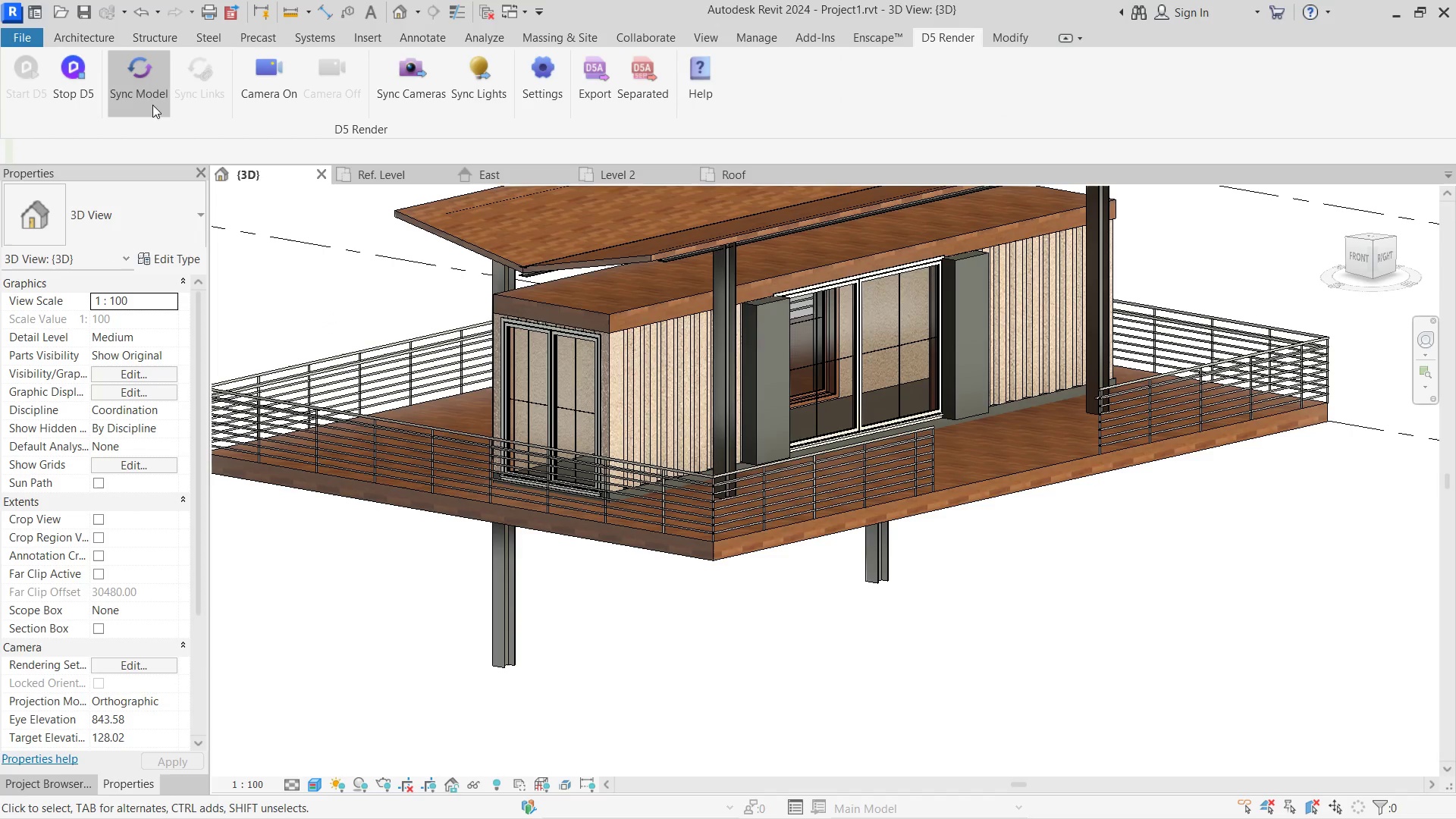 
key(Alt+AltLeft)
 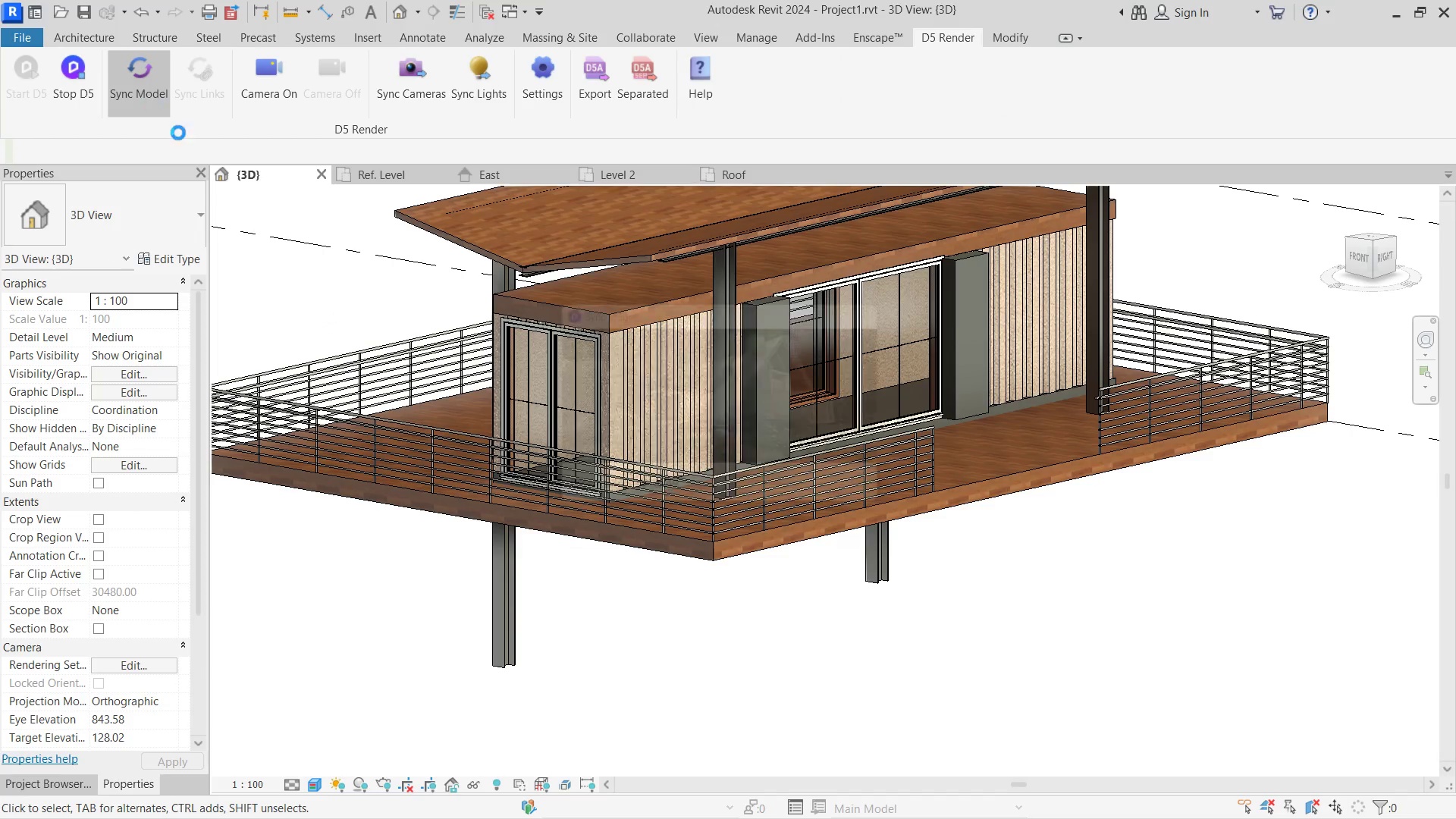 
key(Tab)
key(Tab)
key(Tab)
key(Escape)
key(Escape)
type(aa)